 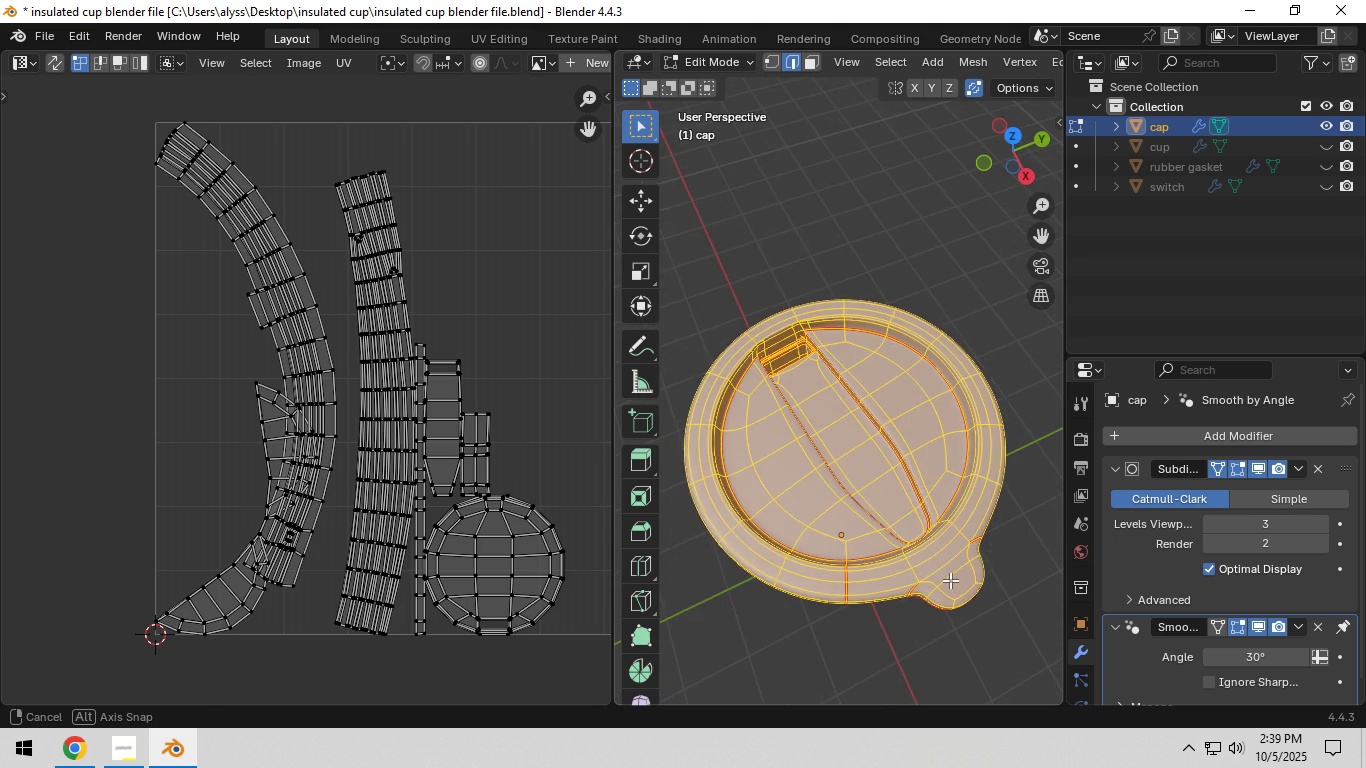 
left_click([243, 599])
 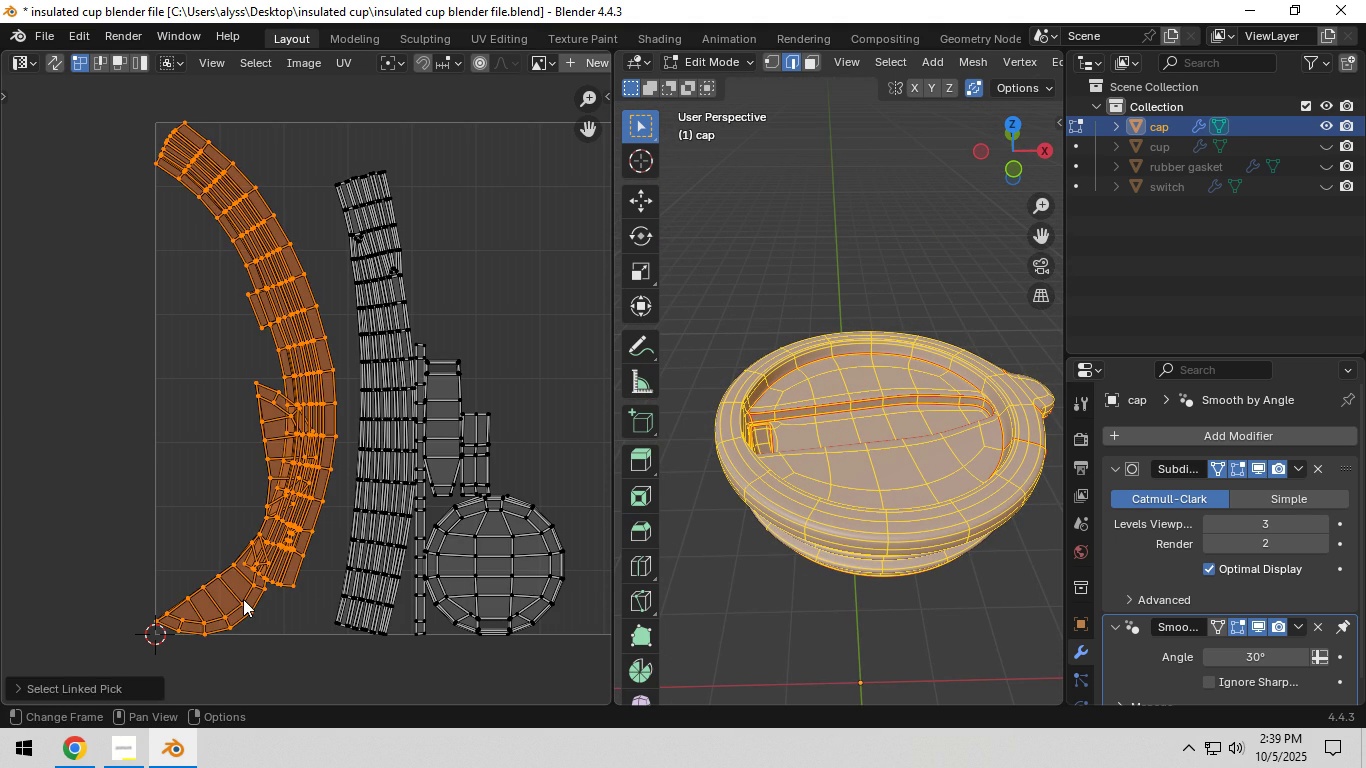 
key(L)
 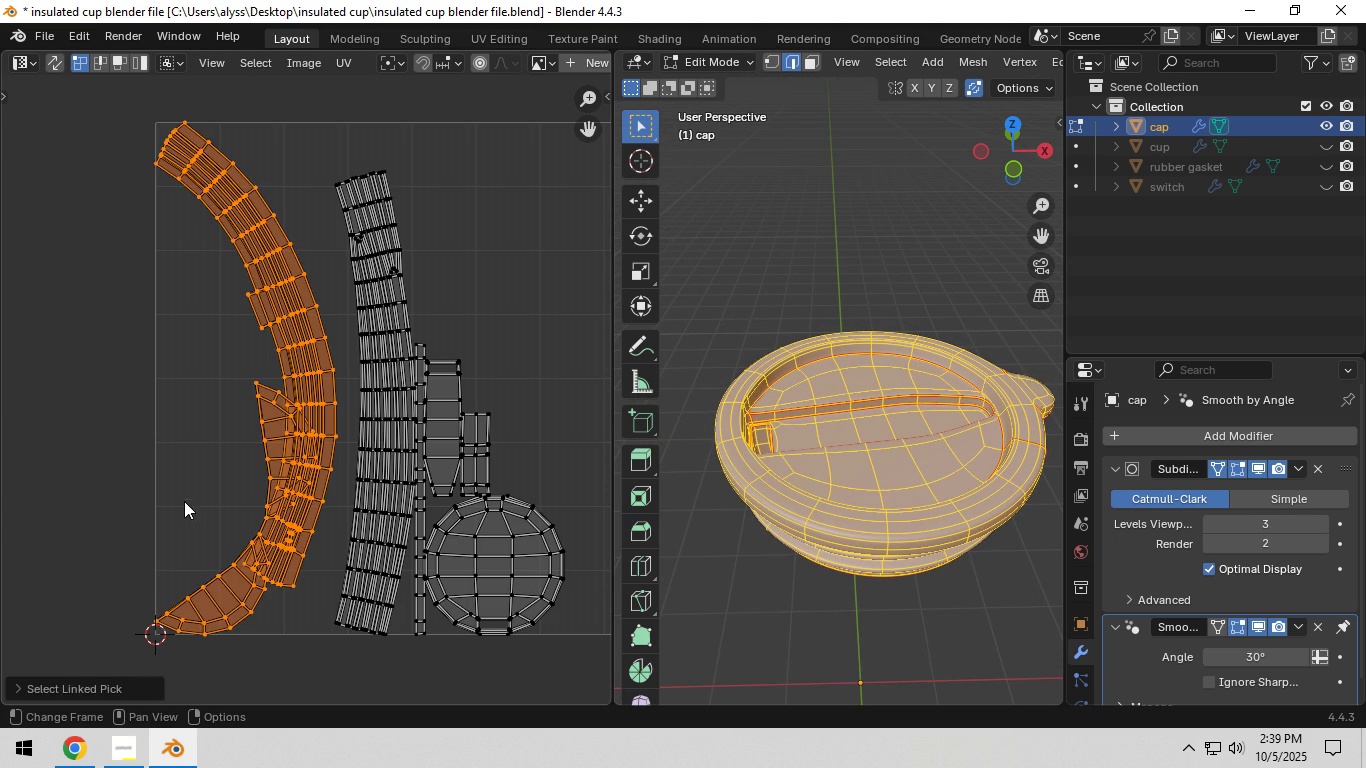 
left_click([184, 500])
 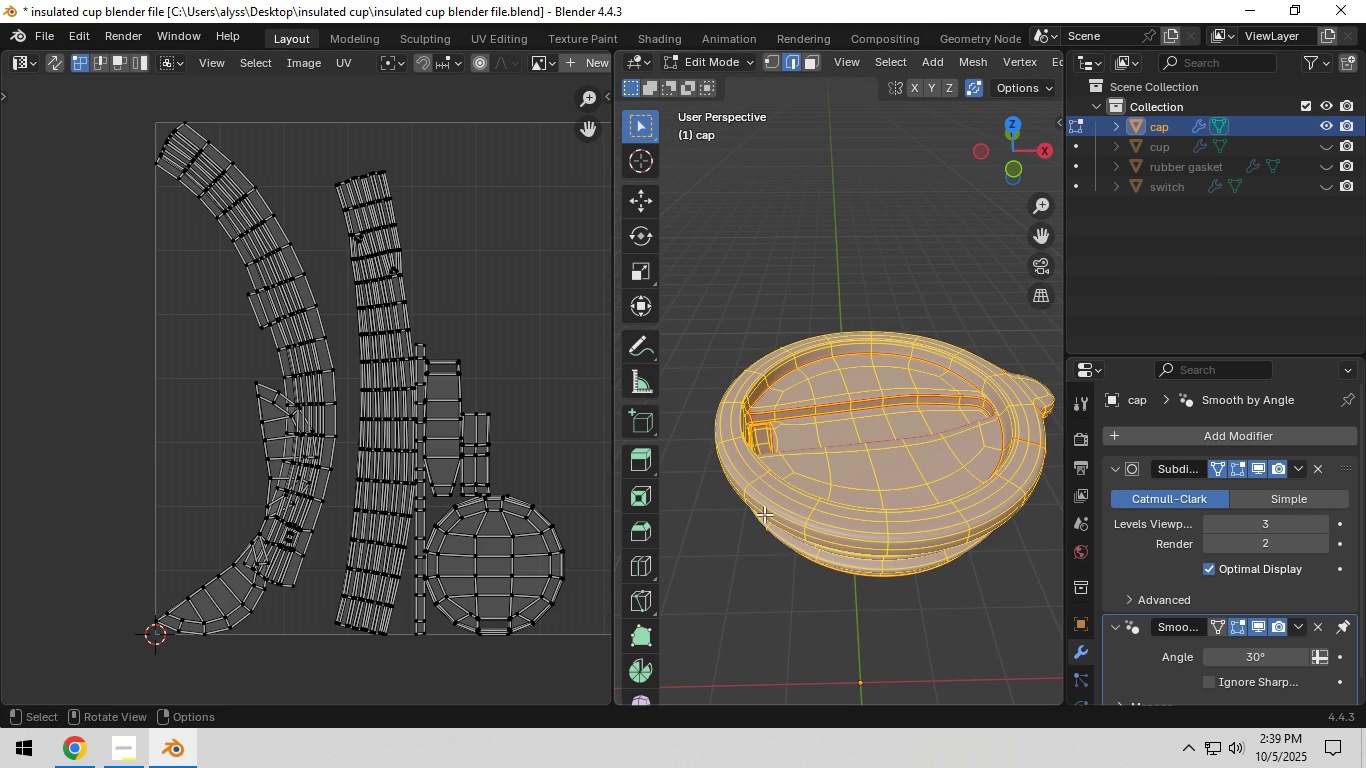 
scroll: coordinate [764, 514], scroll_direction: up, amount: 4.0